 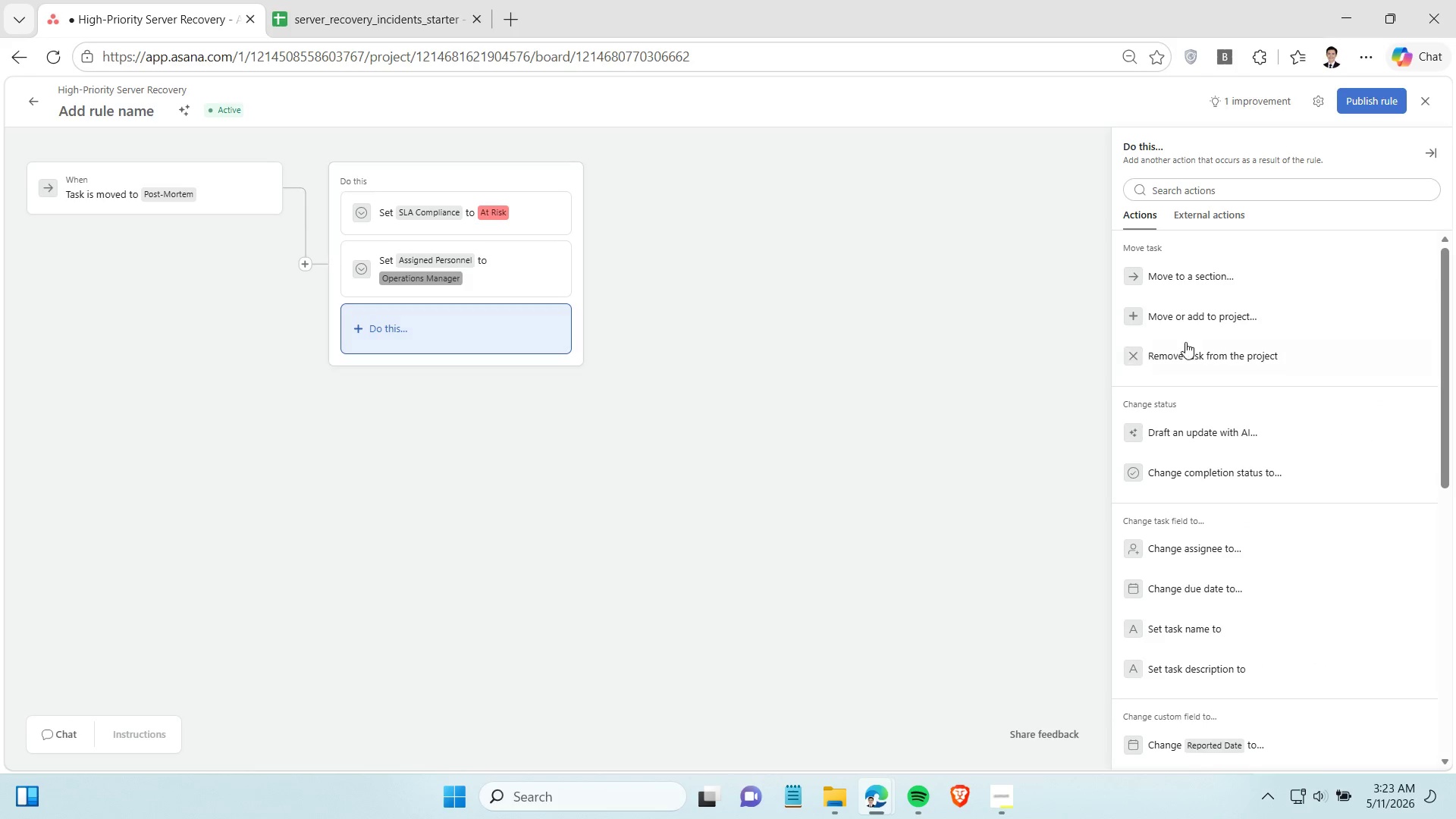 
left_click([1244, 551])
 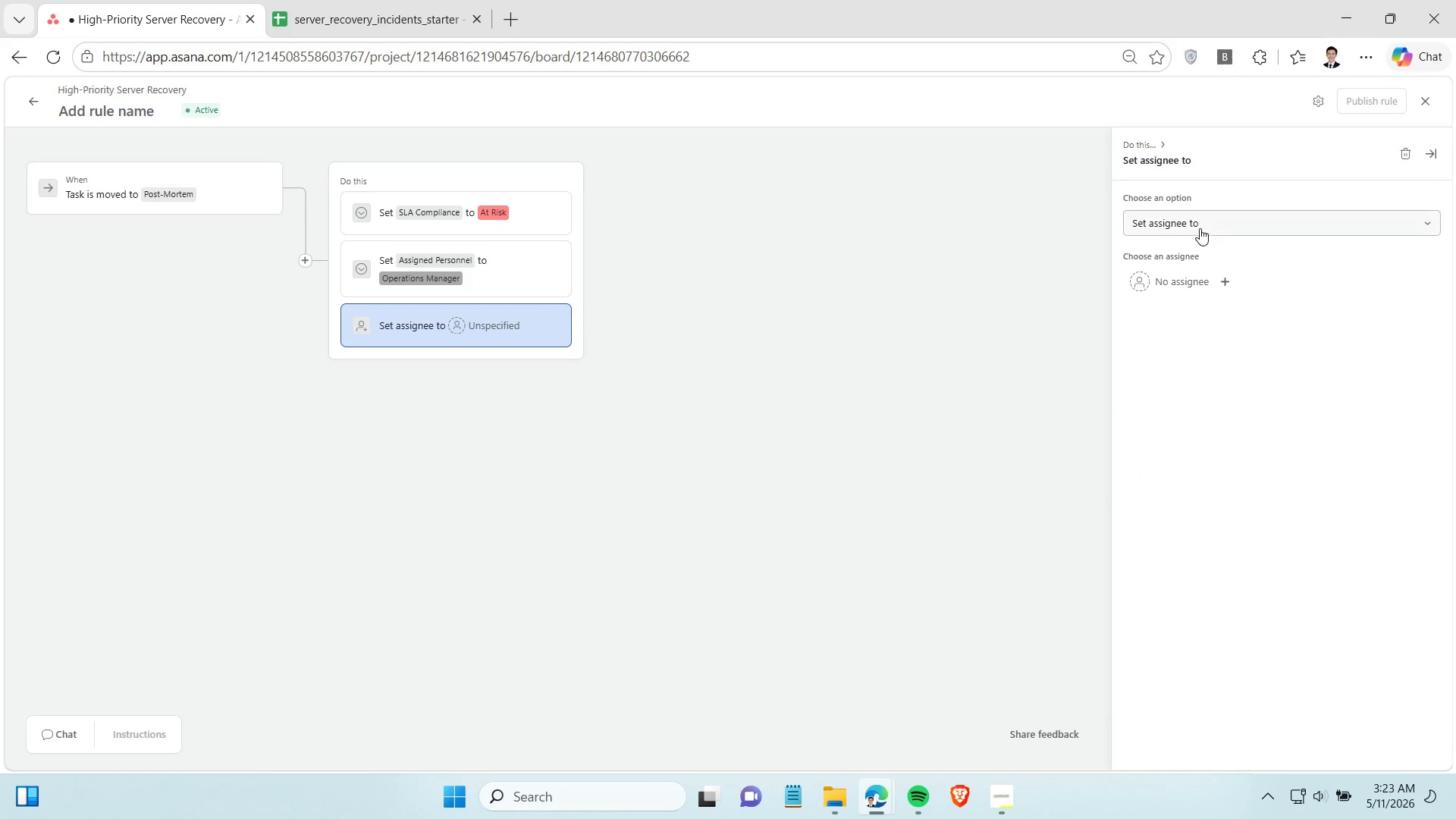 
left_click([1202, 224])
 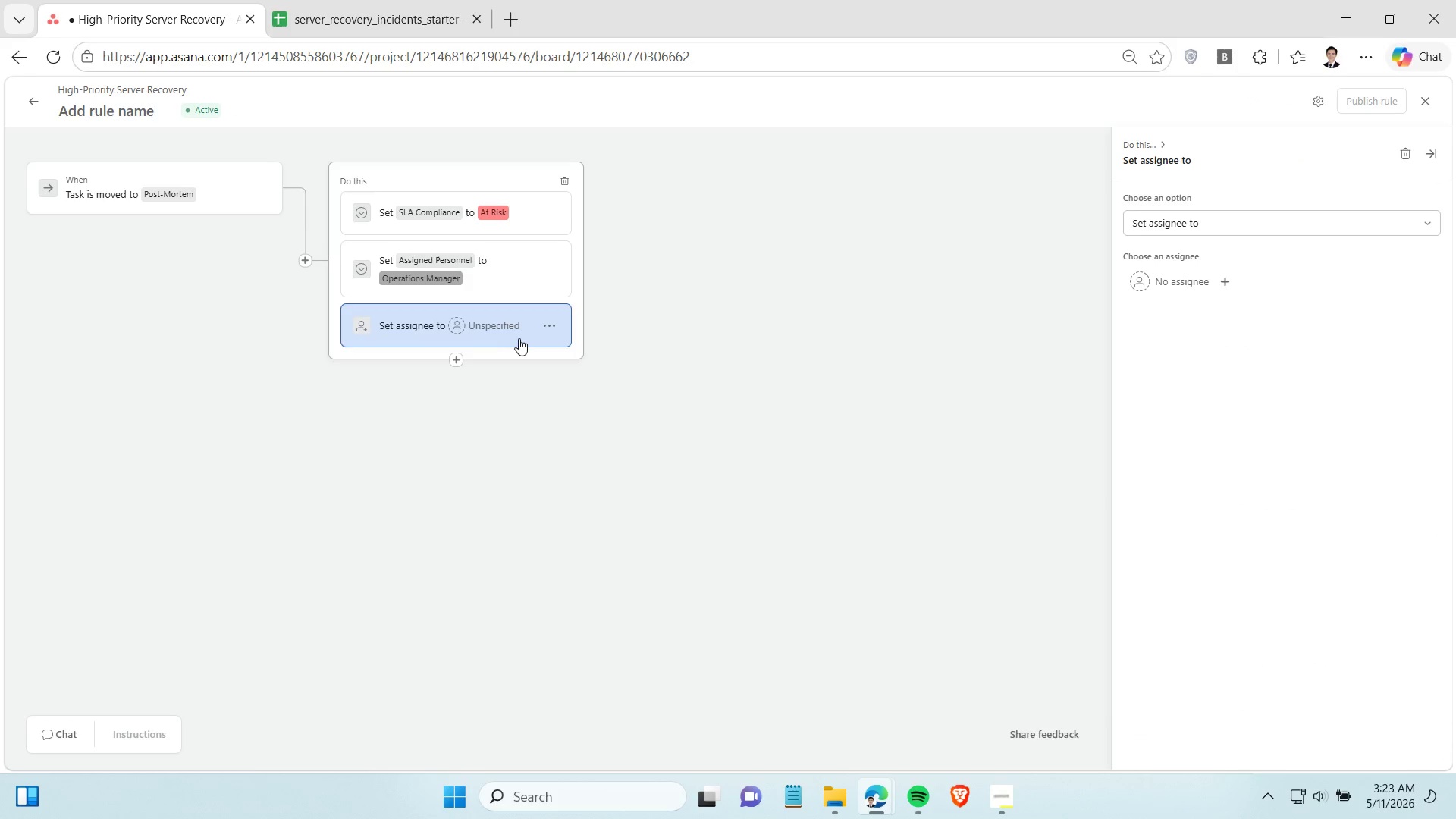 
double_click([545, 322])
 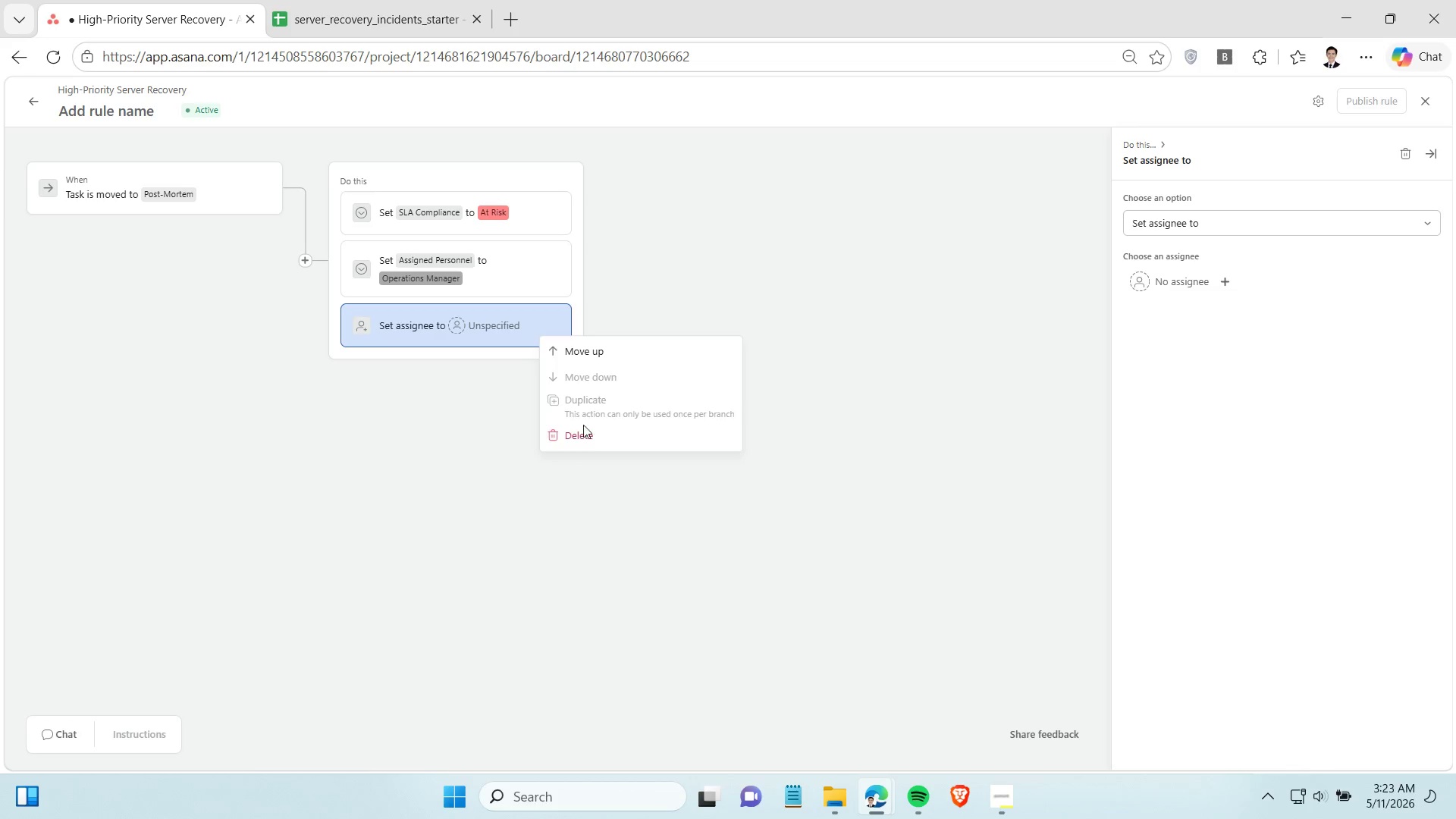 
left_click([585, 431])
 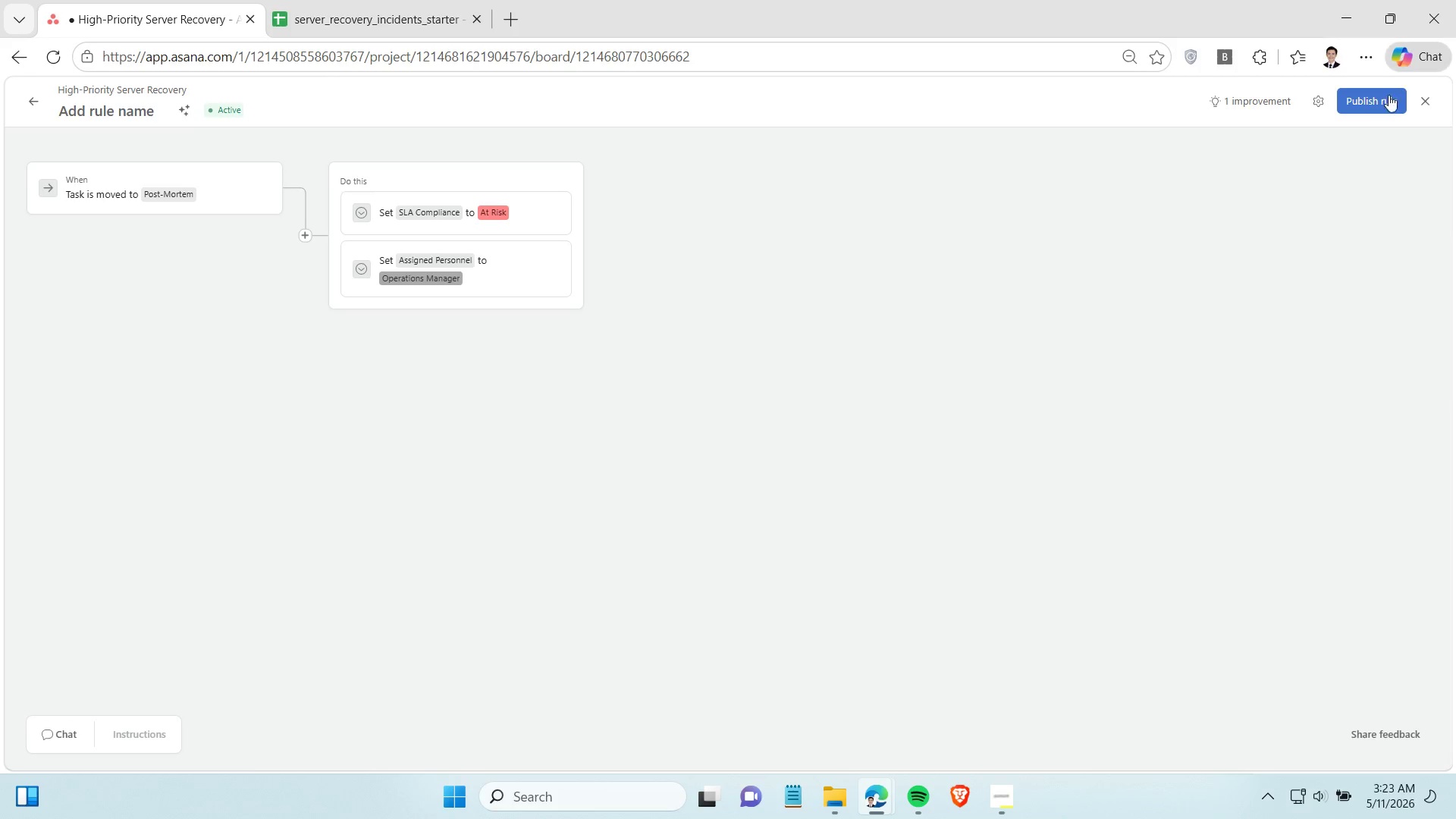 
left_click([1377, 107])
 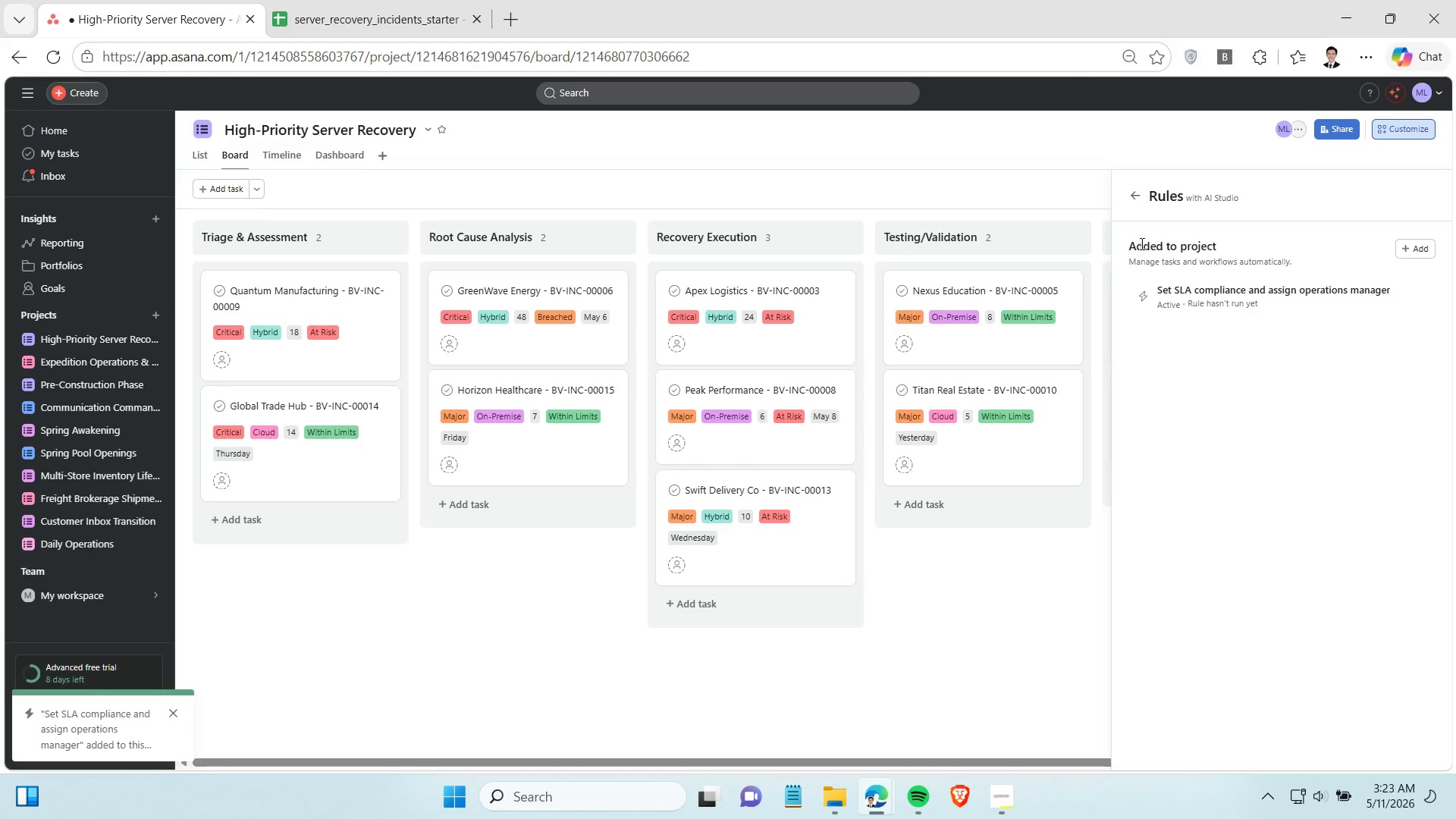 
wait(7.38)
 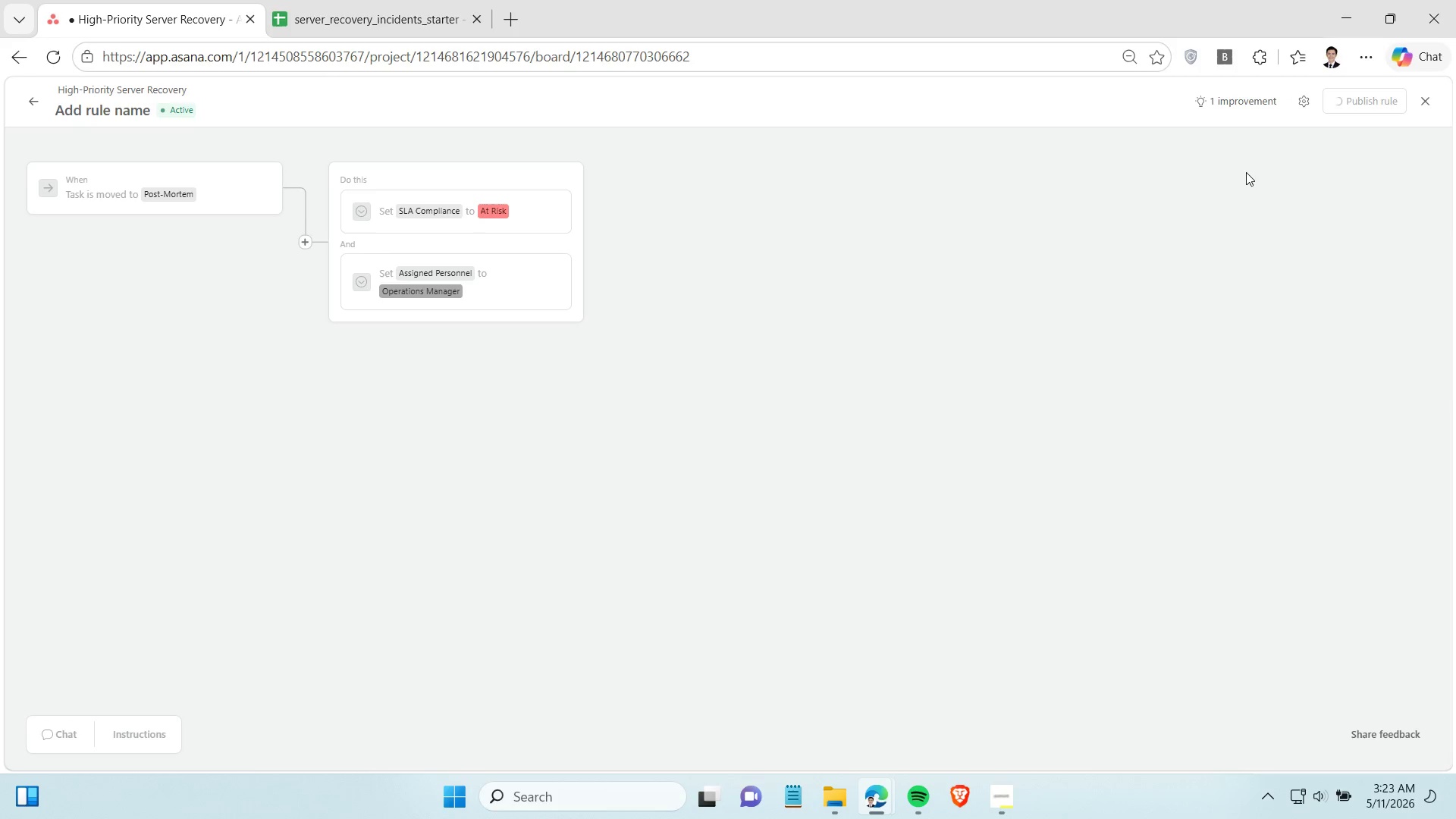 
left_click([1042, 701])
 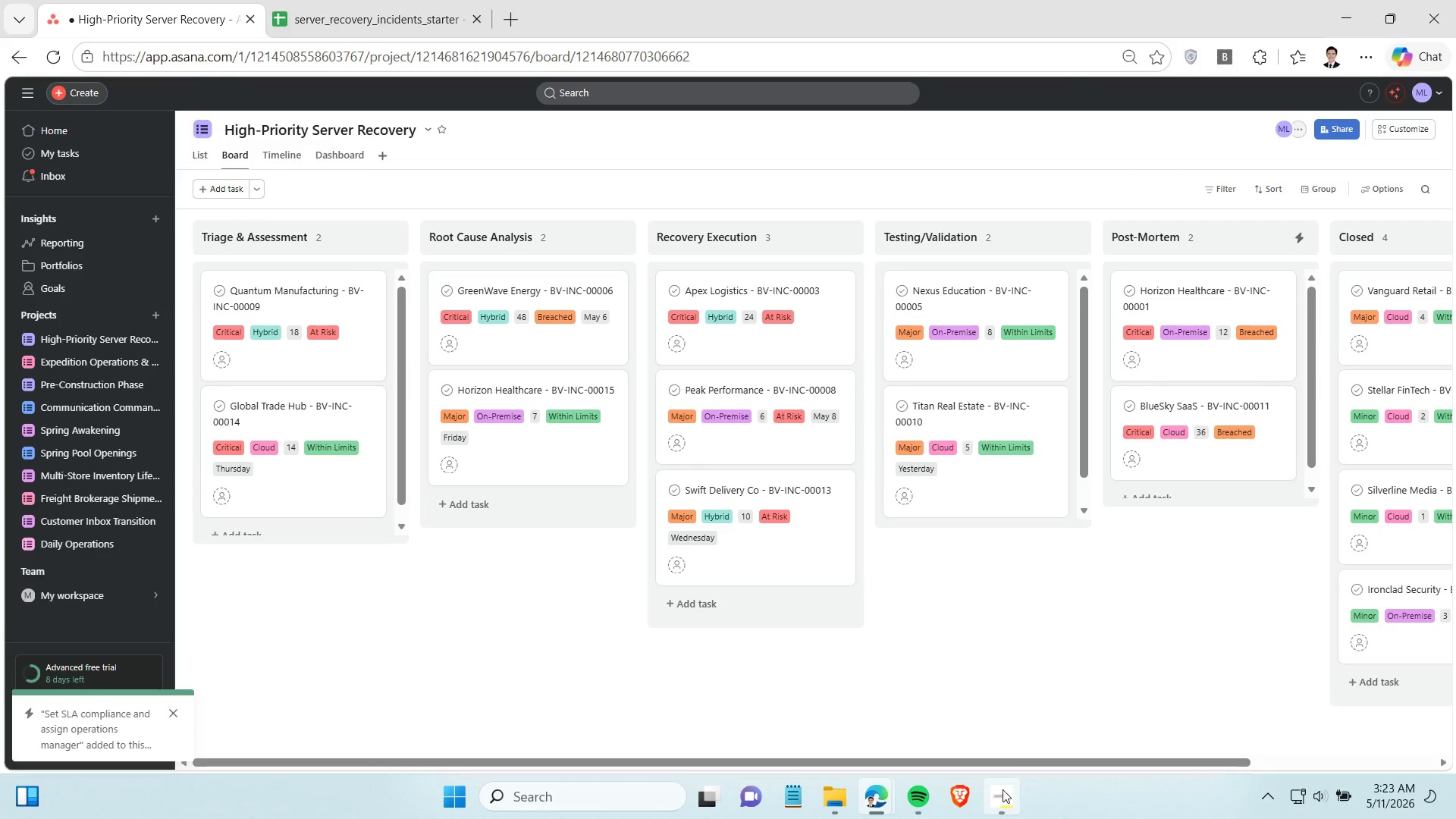 
left_click([1003, 789])